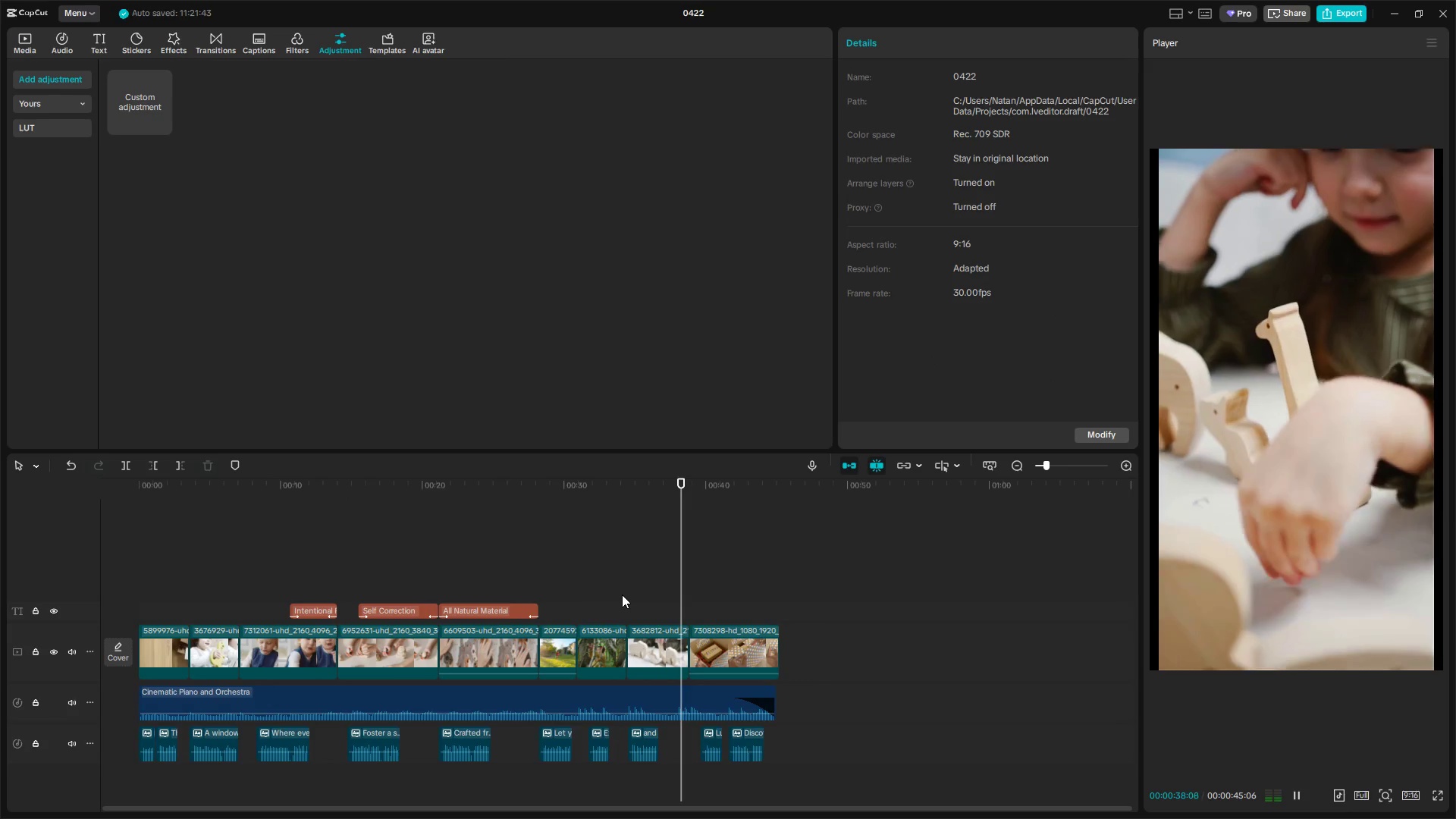 
wait(6.24)
 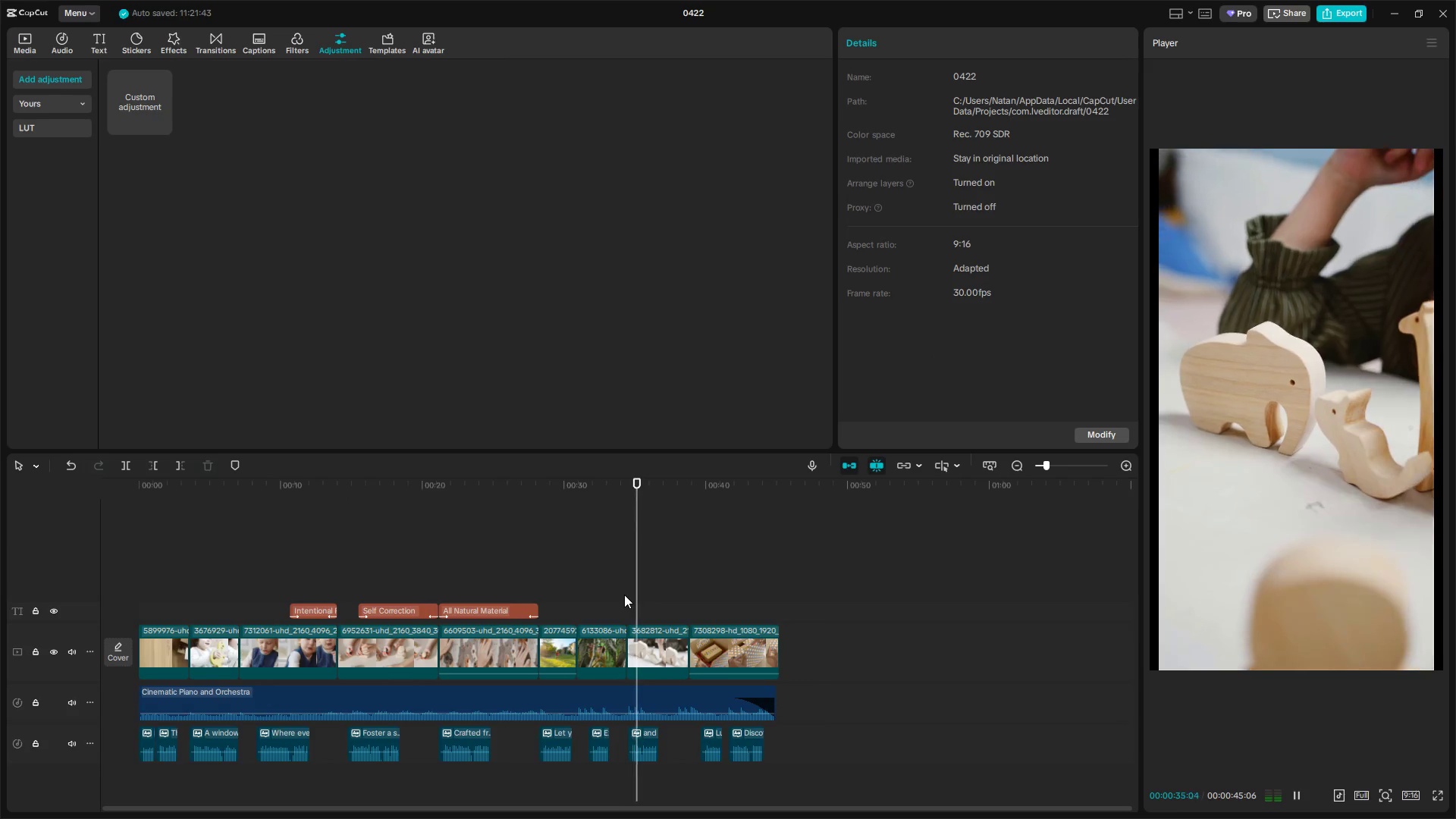 
key(Space)
 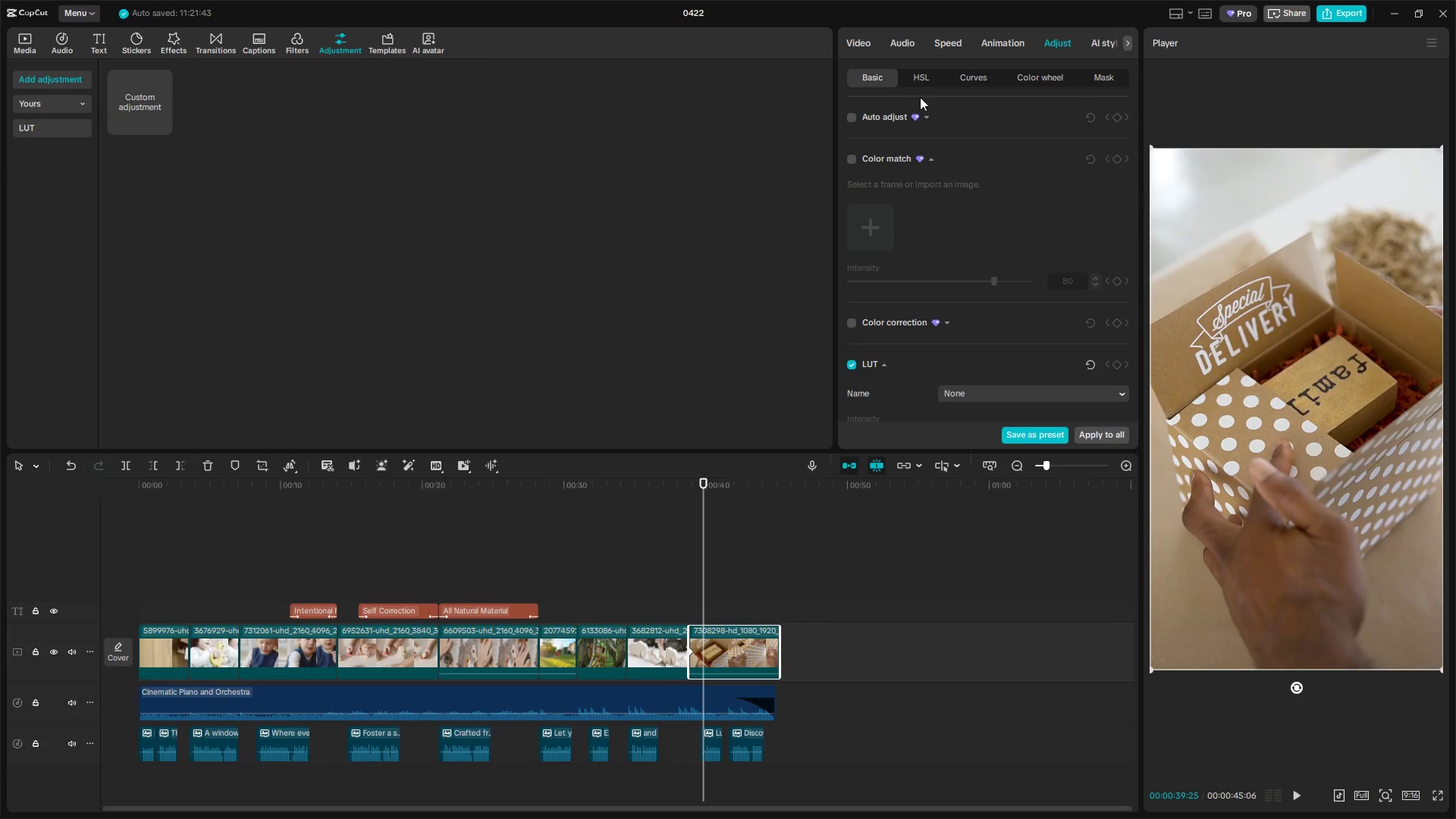 
scroll: coordinate [888, 304], scroll_direction: down, amount: 14.0
 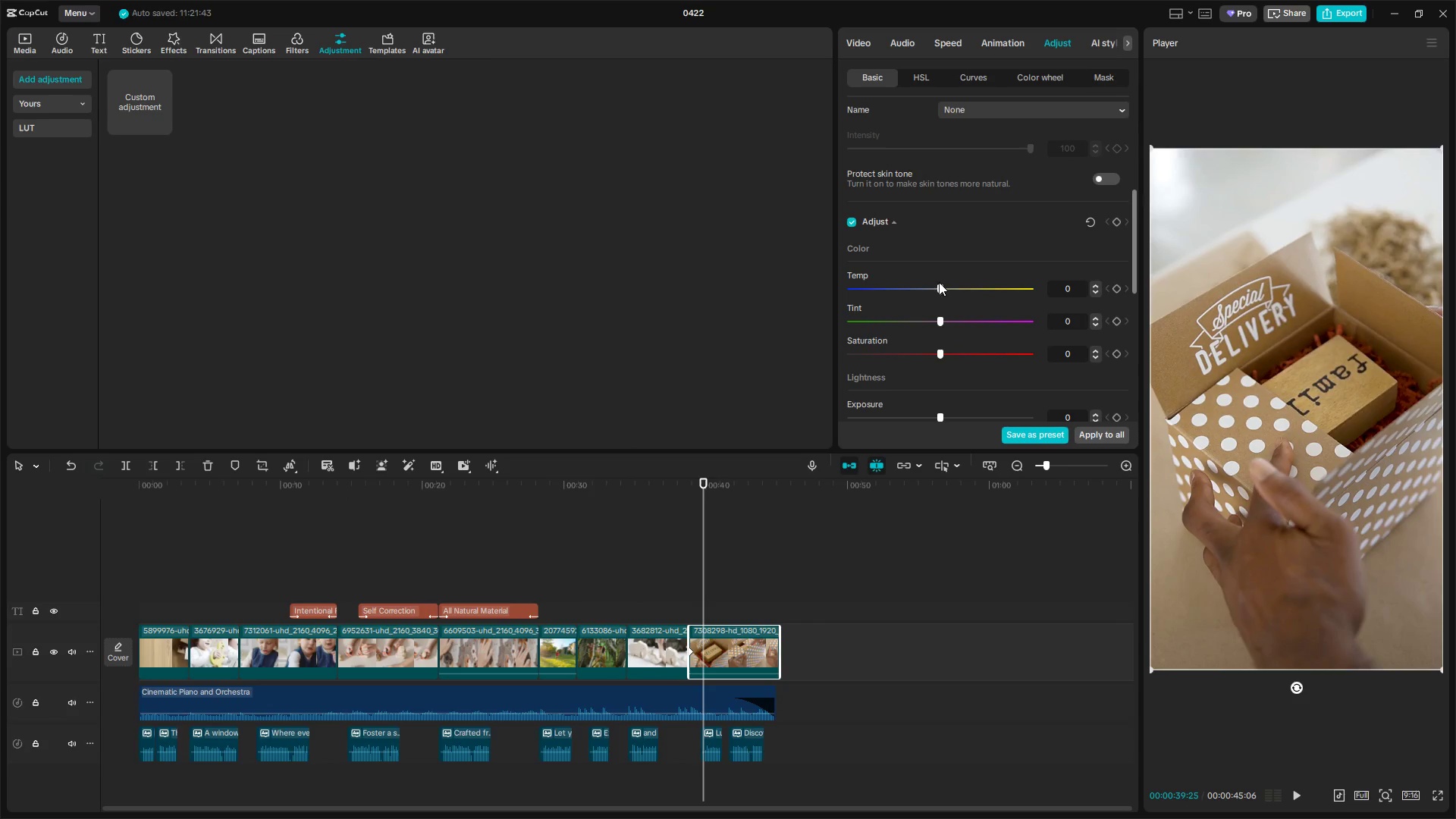 
left_click_drag(start_coordinate=[938, 287], to_coordinate=[946, 290])
 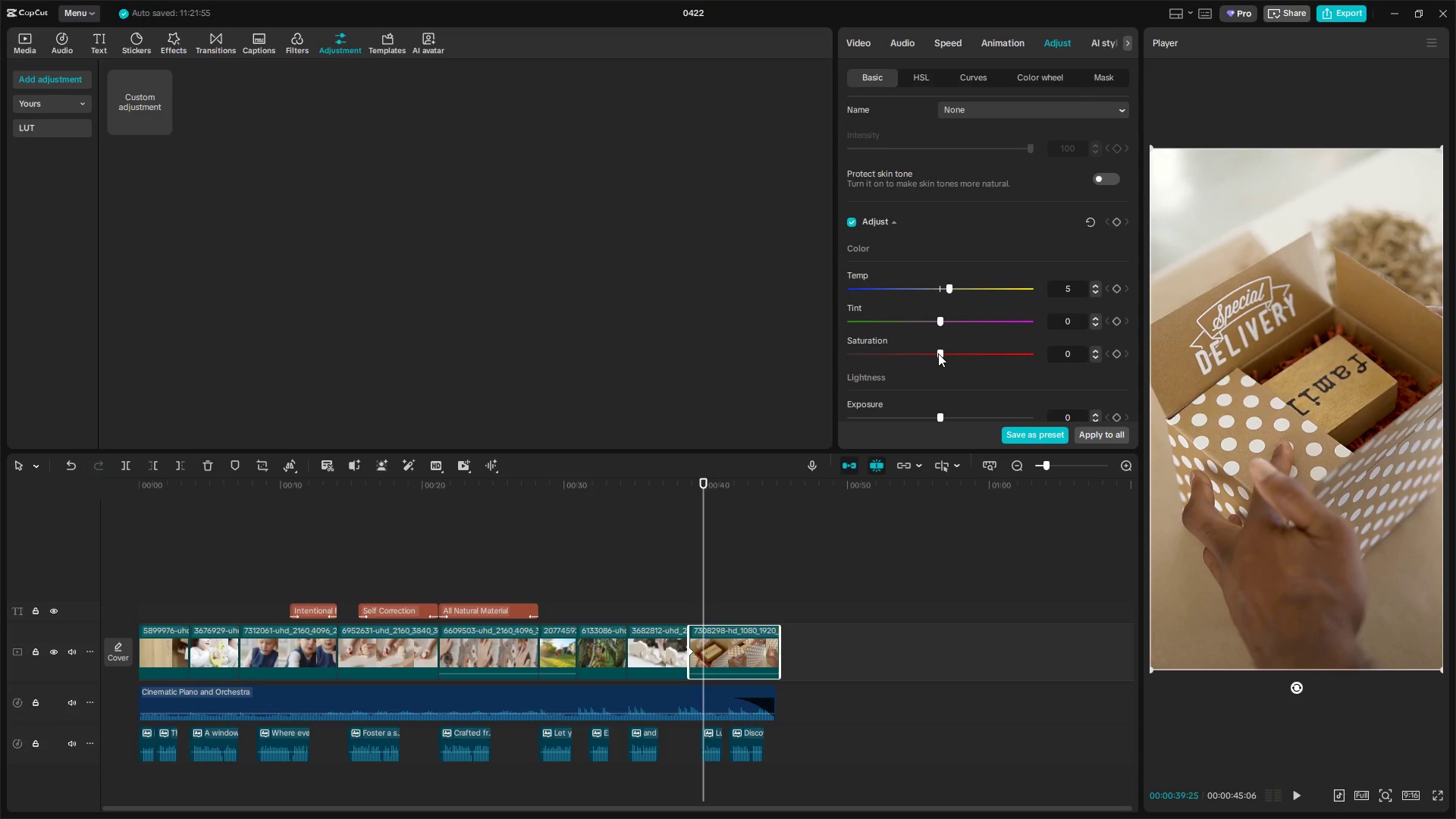 
left_click_drag(start_coordinate=[938, 353], to_coordinate=[956, 352])
 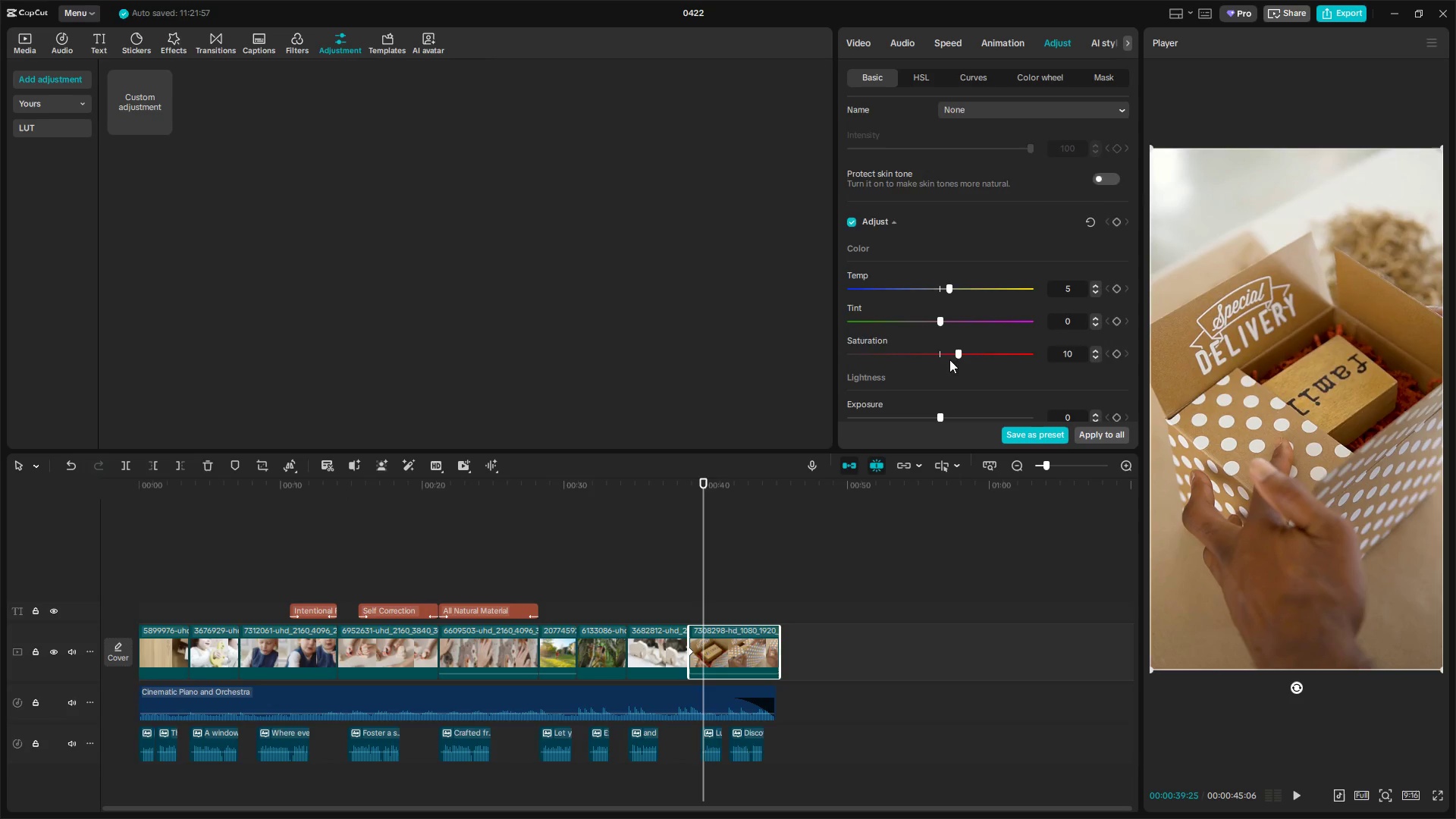 
scroll: coordinate [947, 380], scroll_direction: down, amount: 3.0
 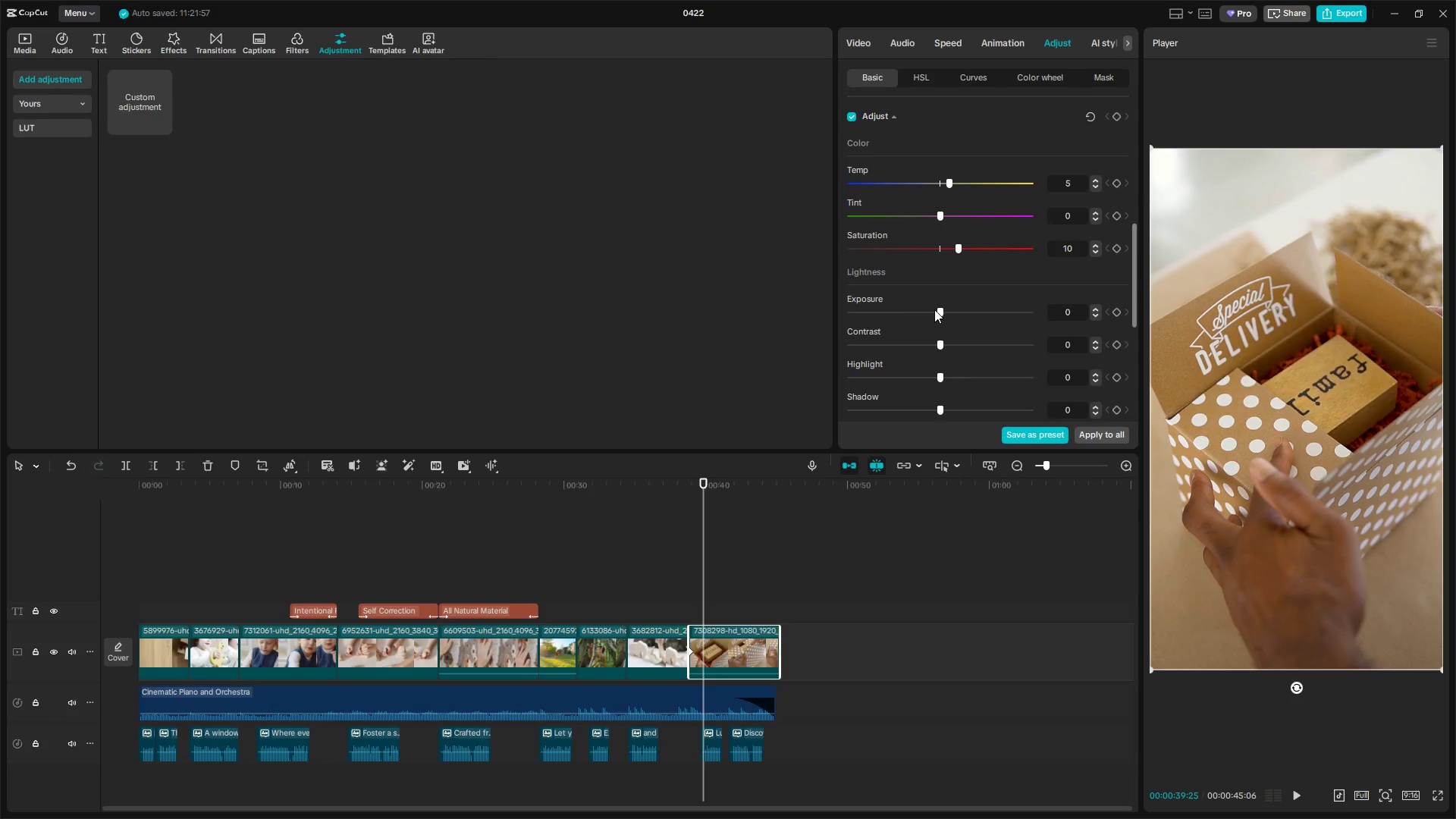 
left_click_drag(start_coordinate=[934, 309], to_coordinate=[928, 309])
 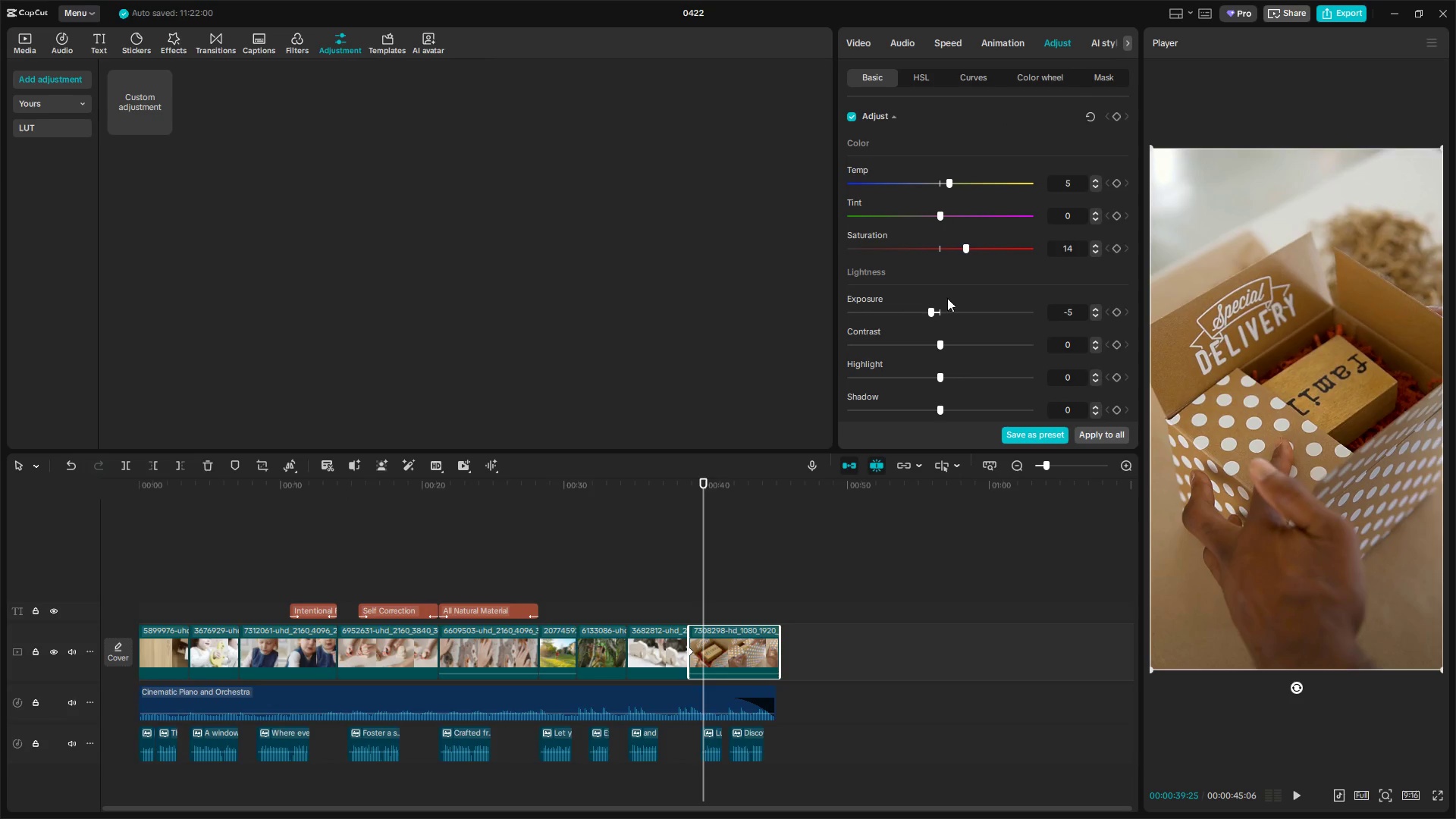 
left_click_drag(start_coordinate=[942, 343], to_coordinate=[953, 345])
 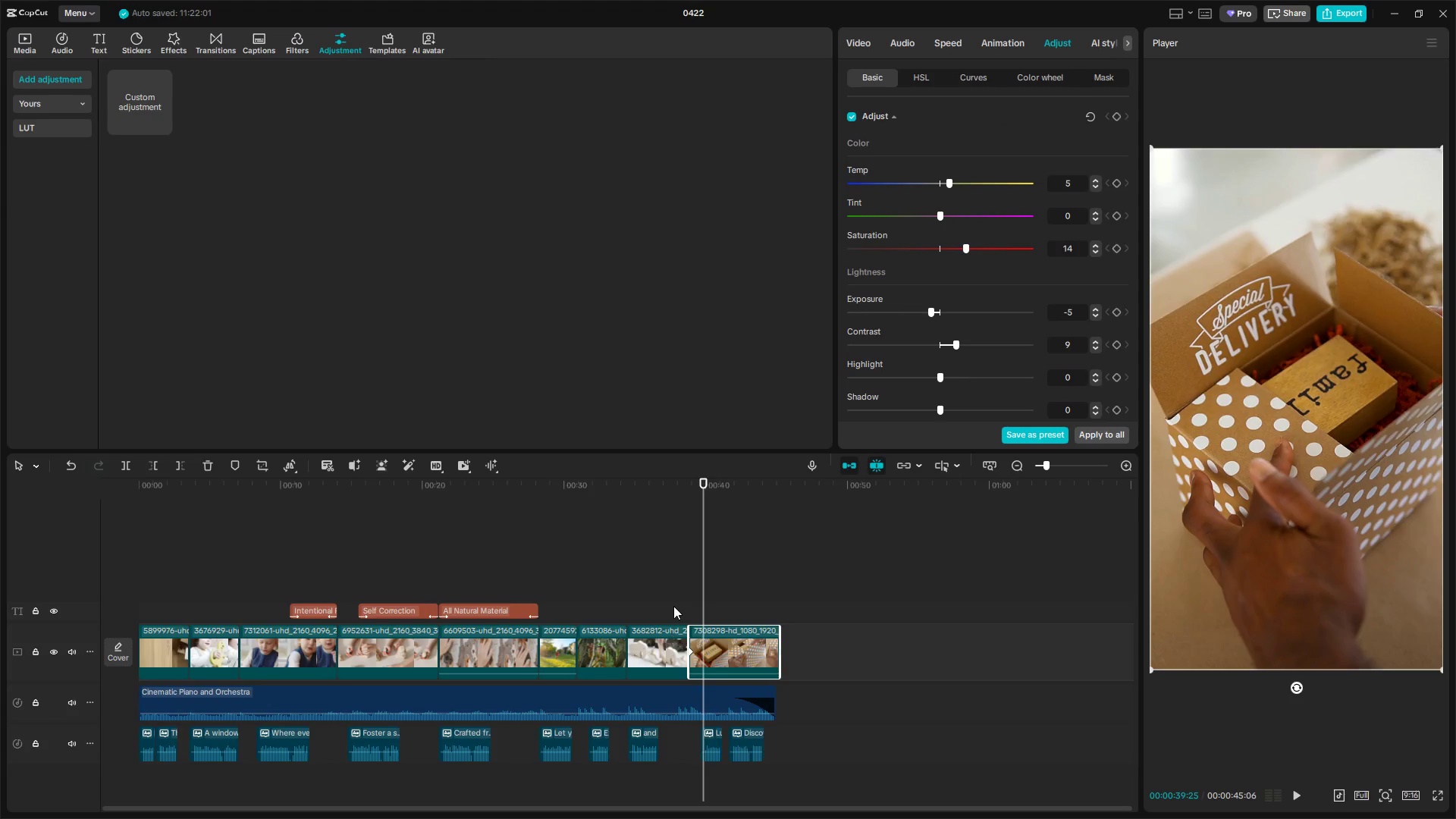 
key(Space)
 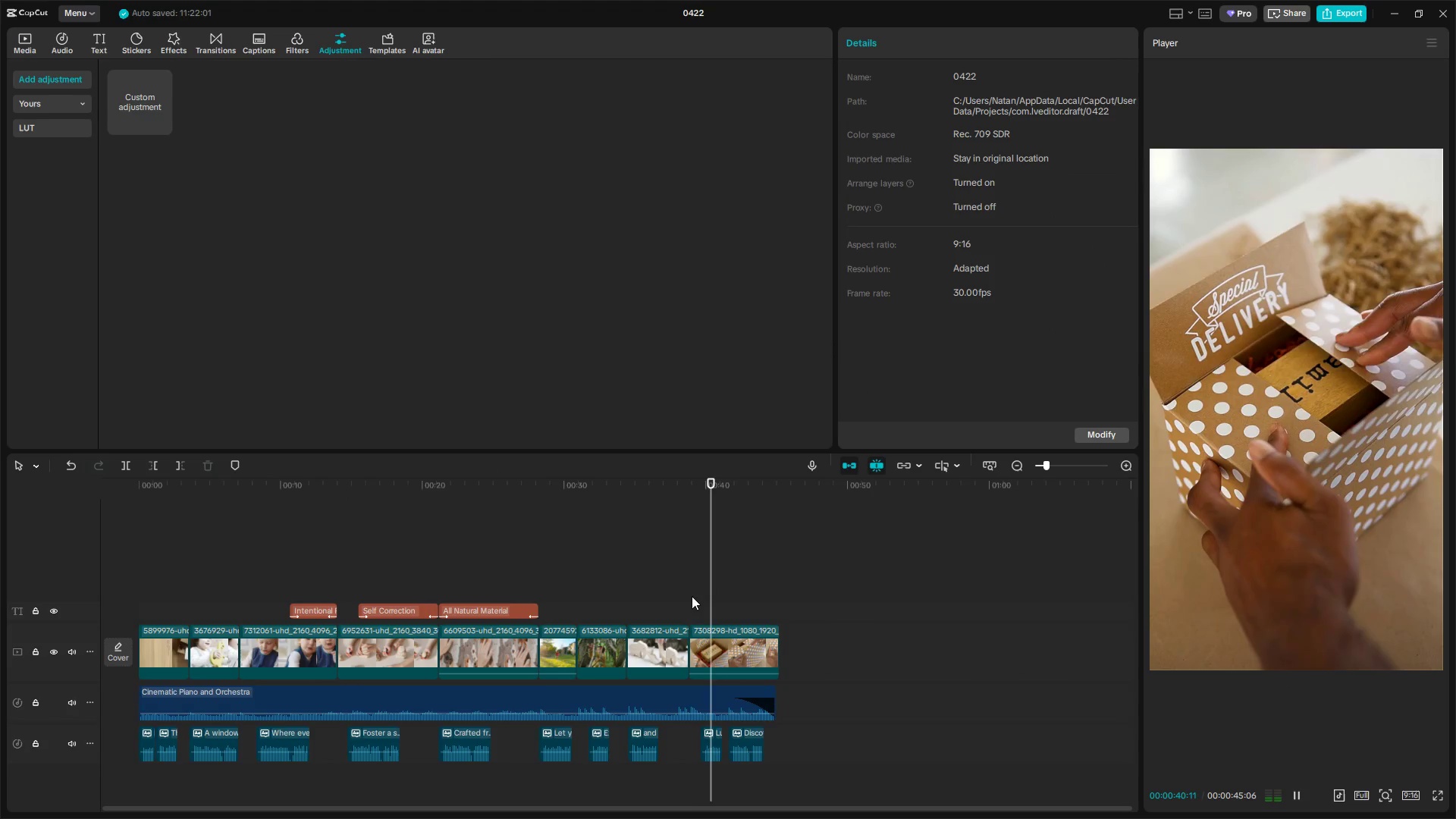 
left_click([683, 596])
 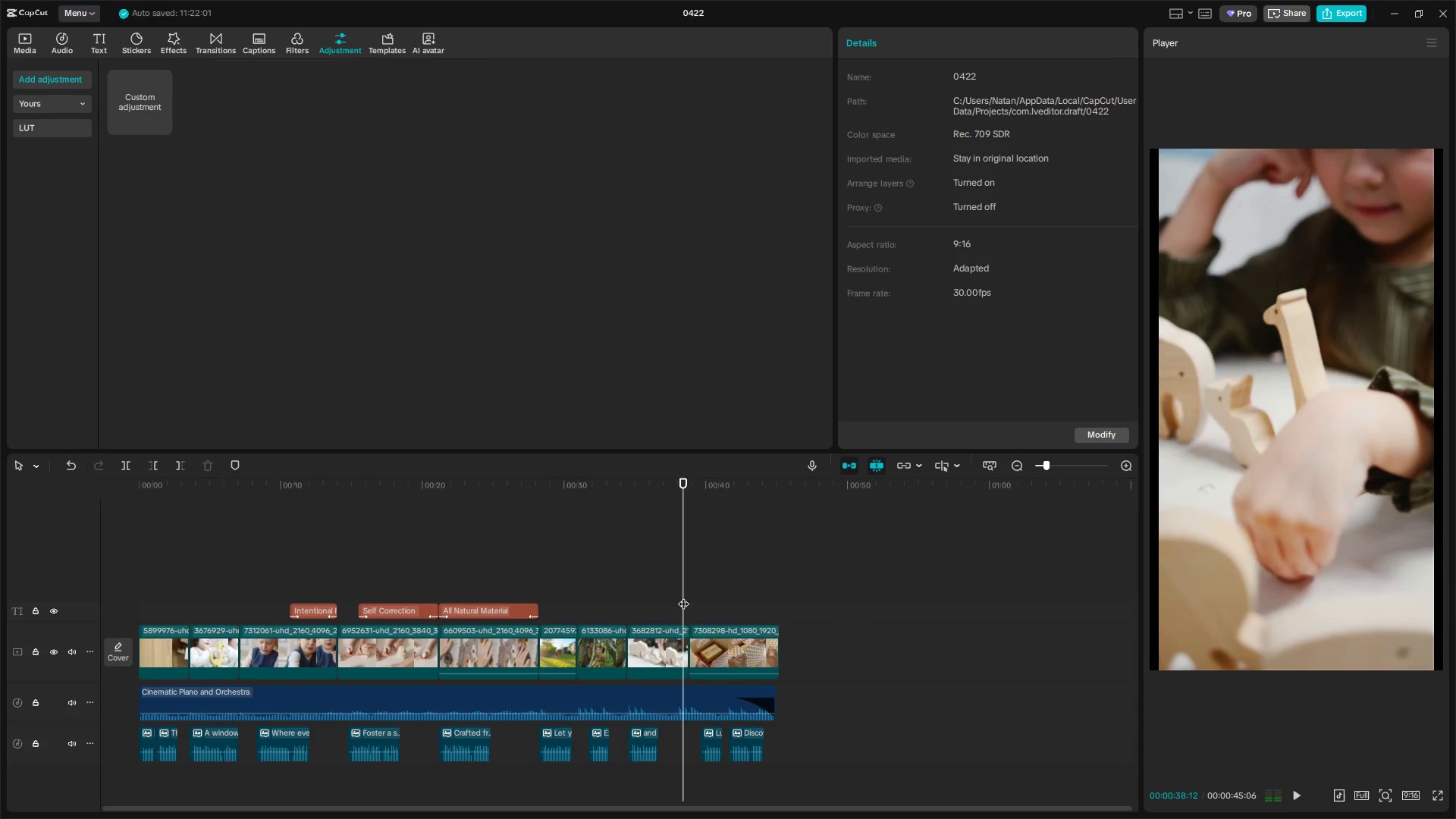 
key(Space)
 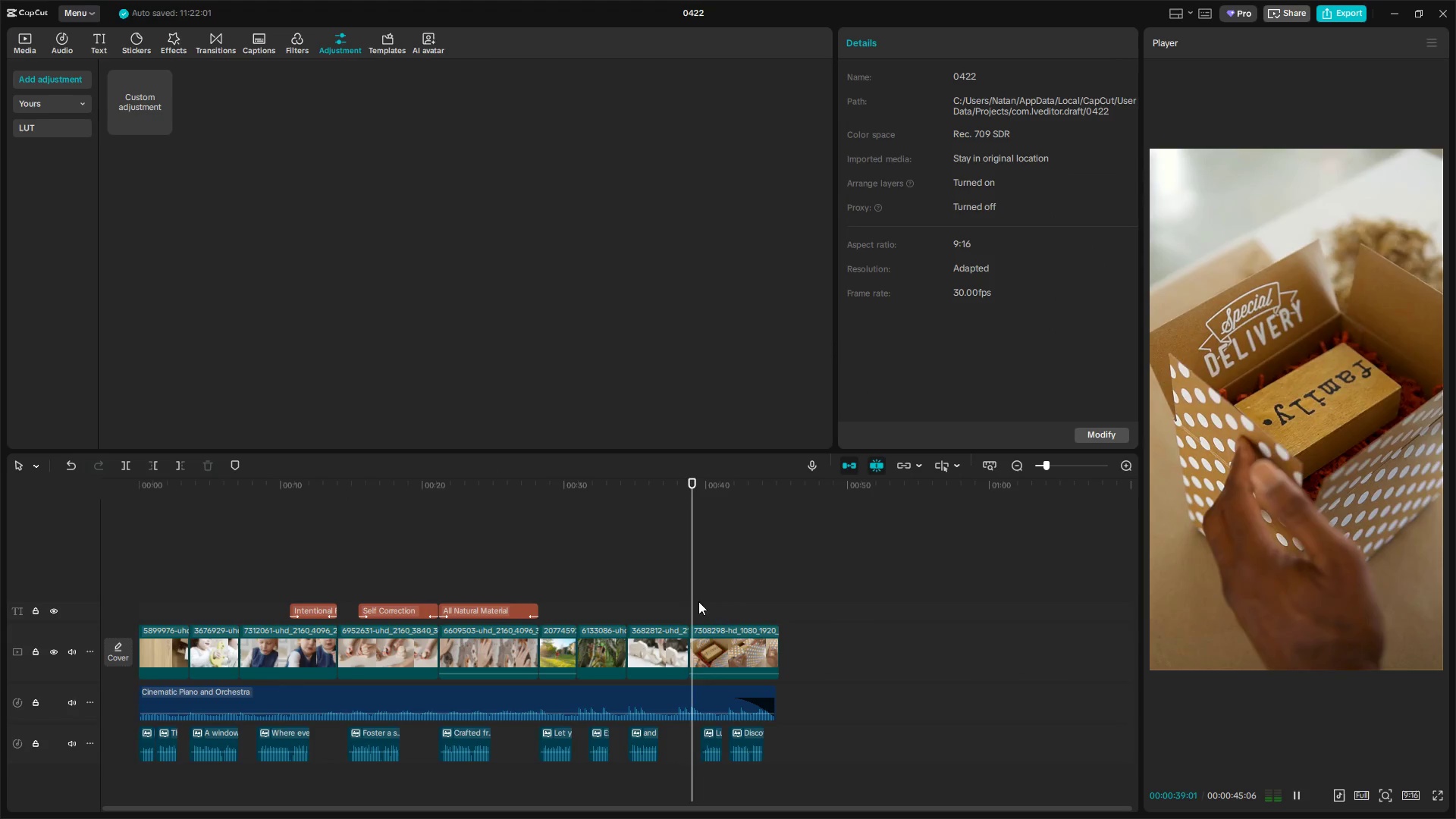 
key(Space)
 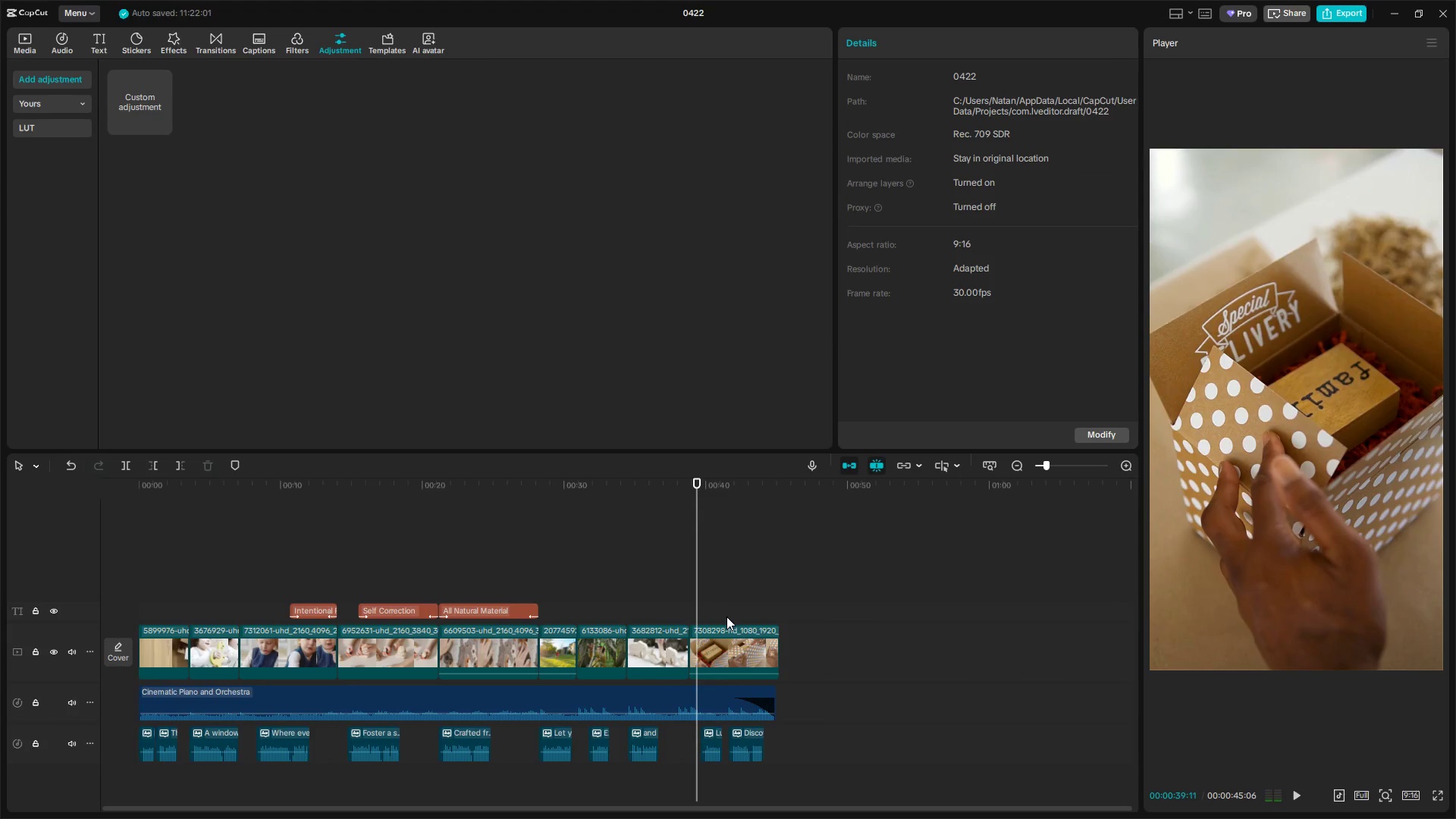 
key(Space)
 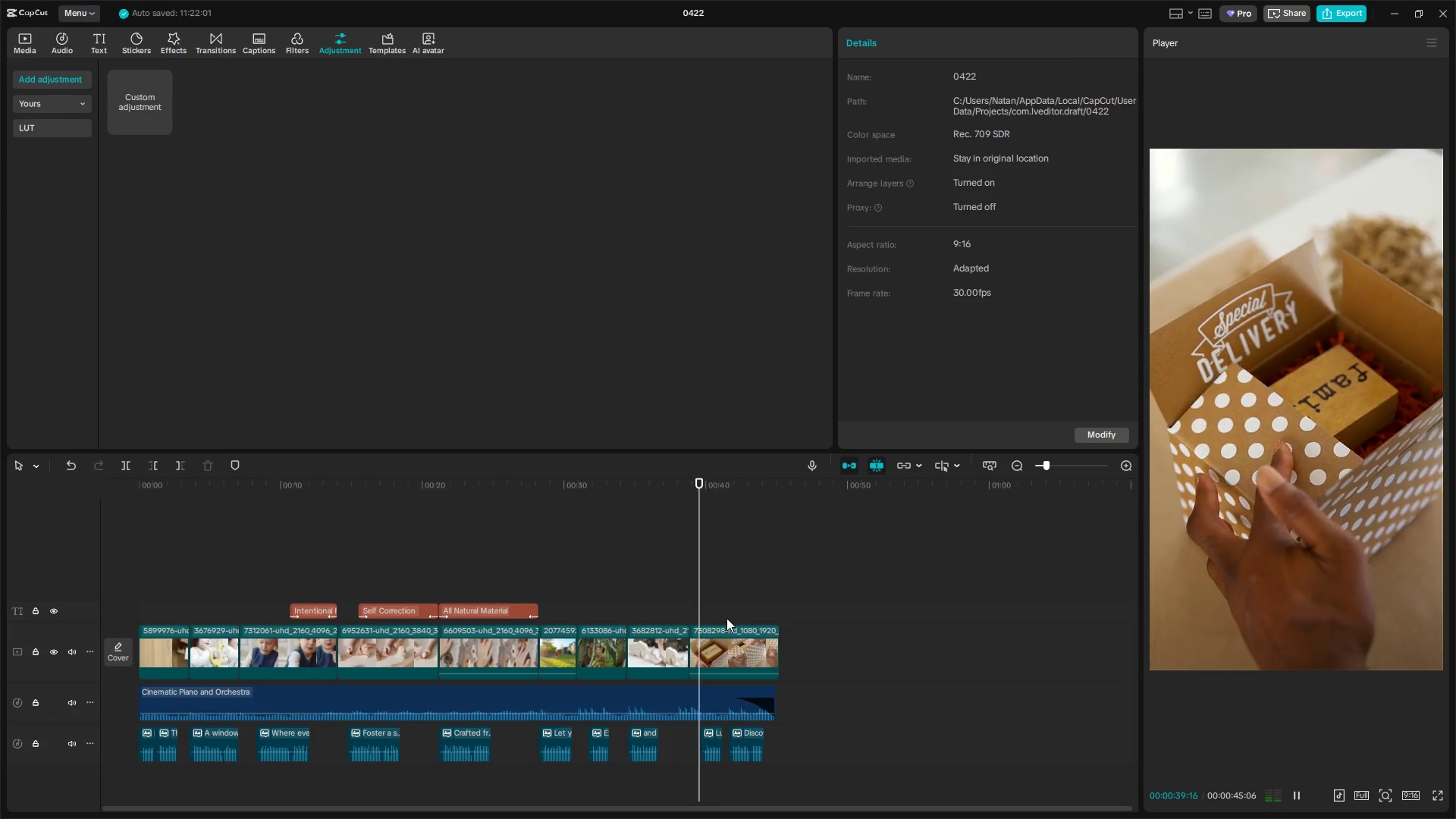 
key(Space)
 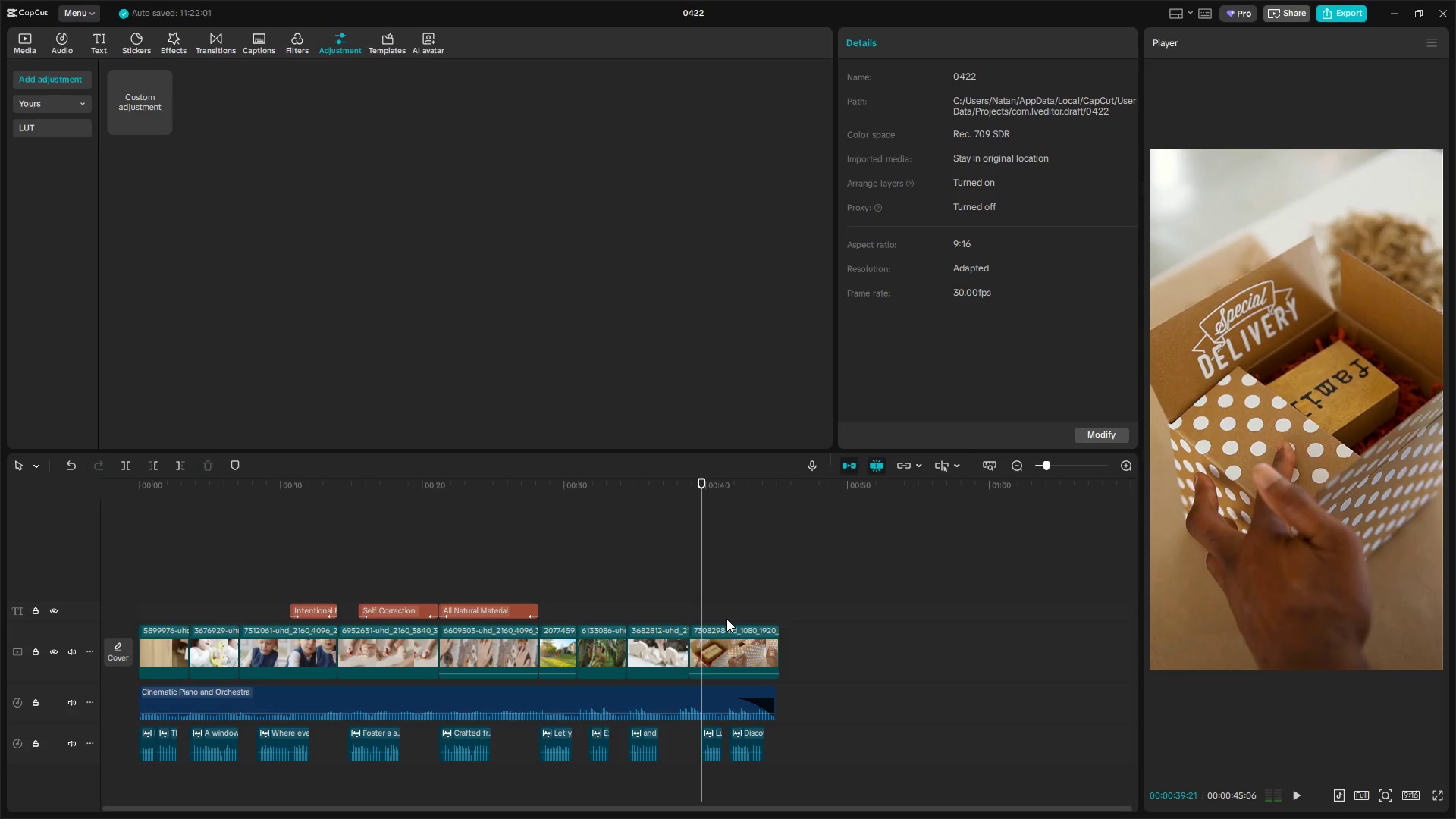 
key(Space)
 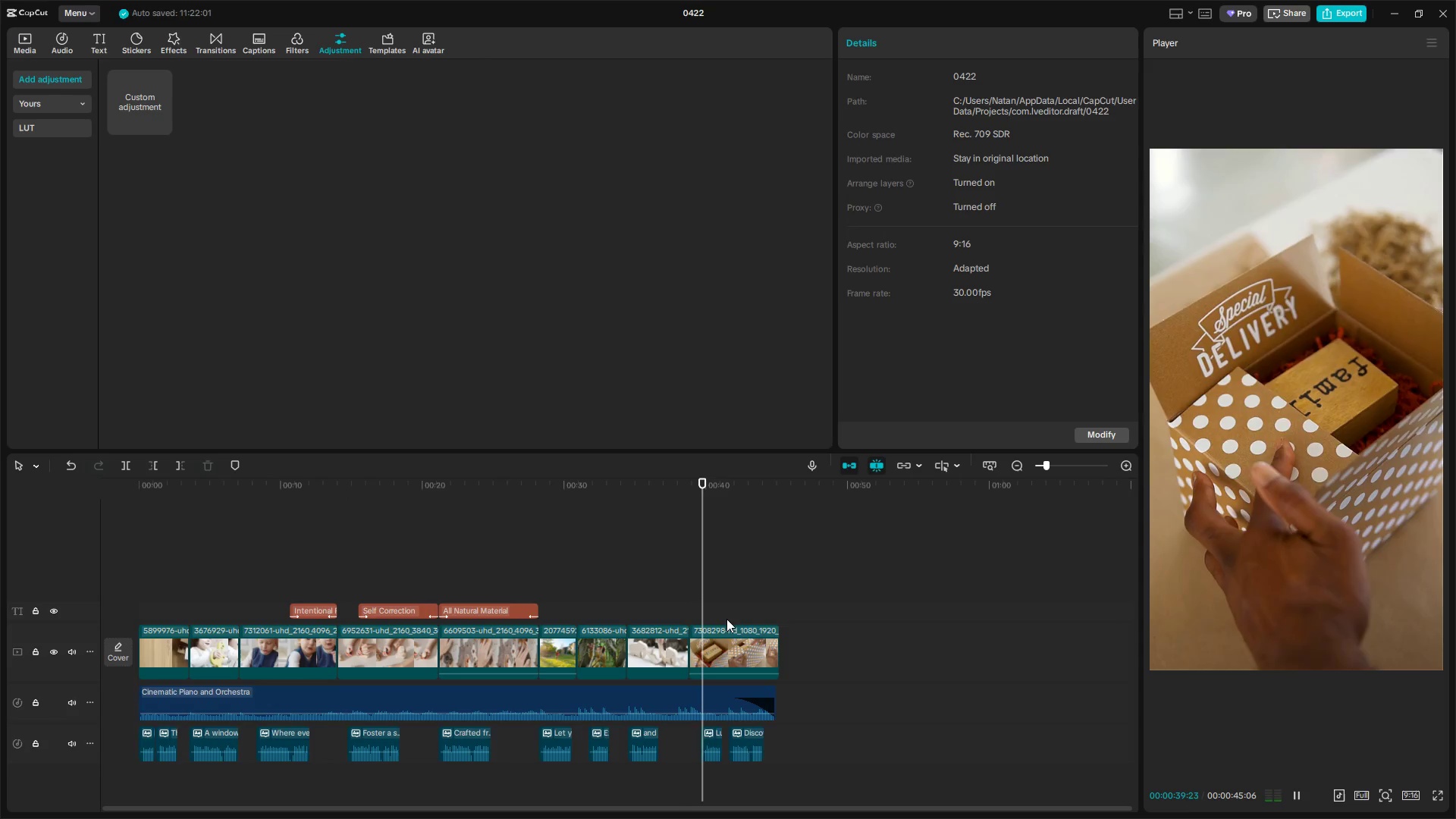 
key(Space)
 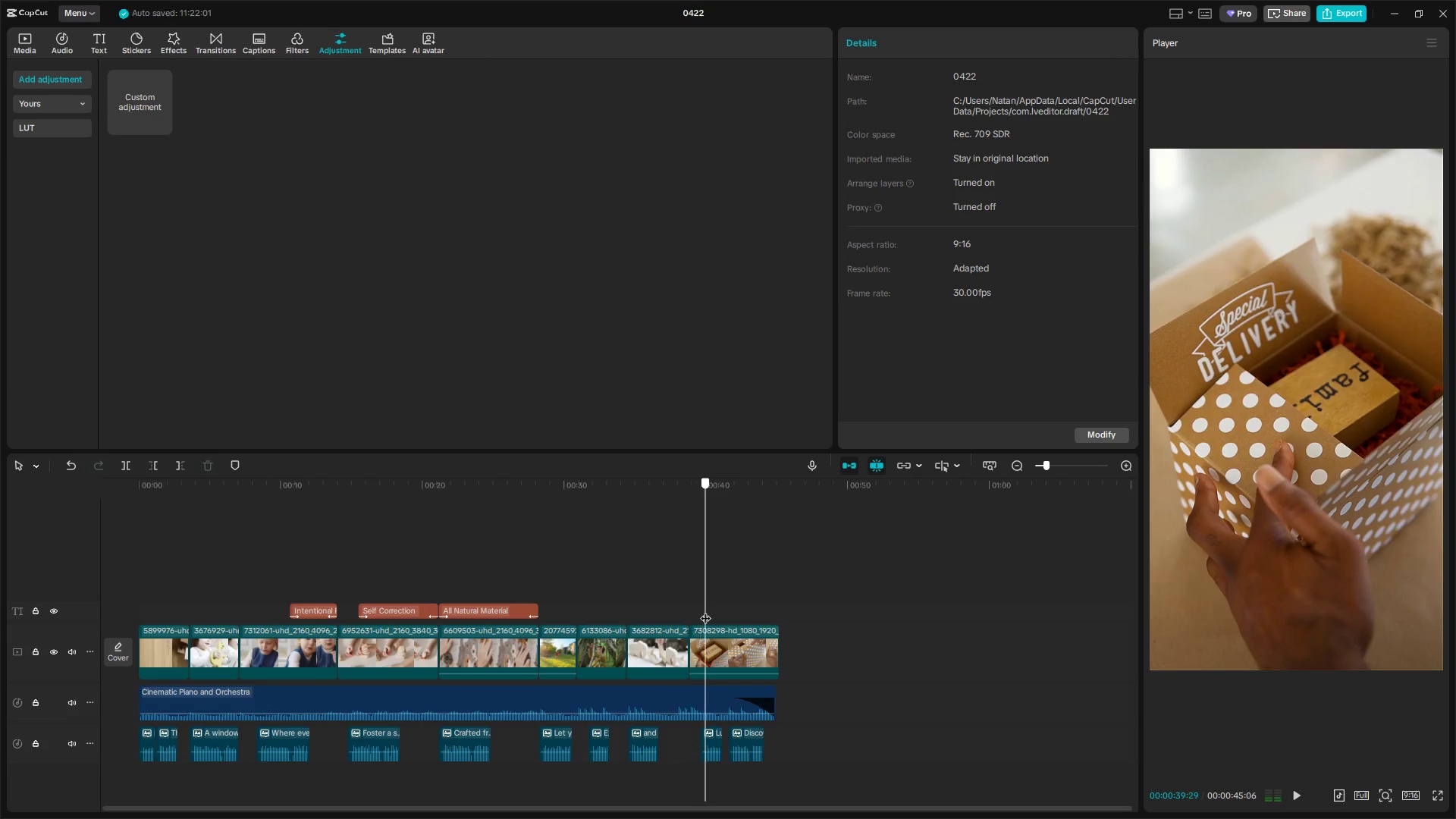 
left_click([705, 610])
 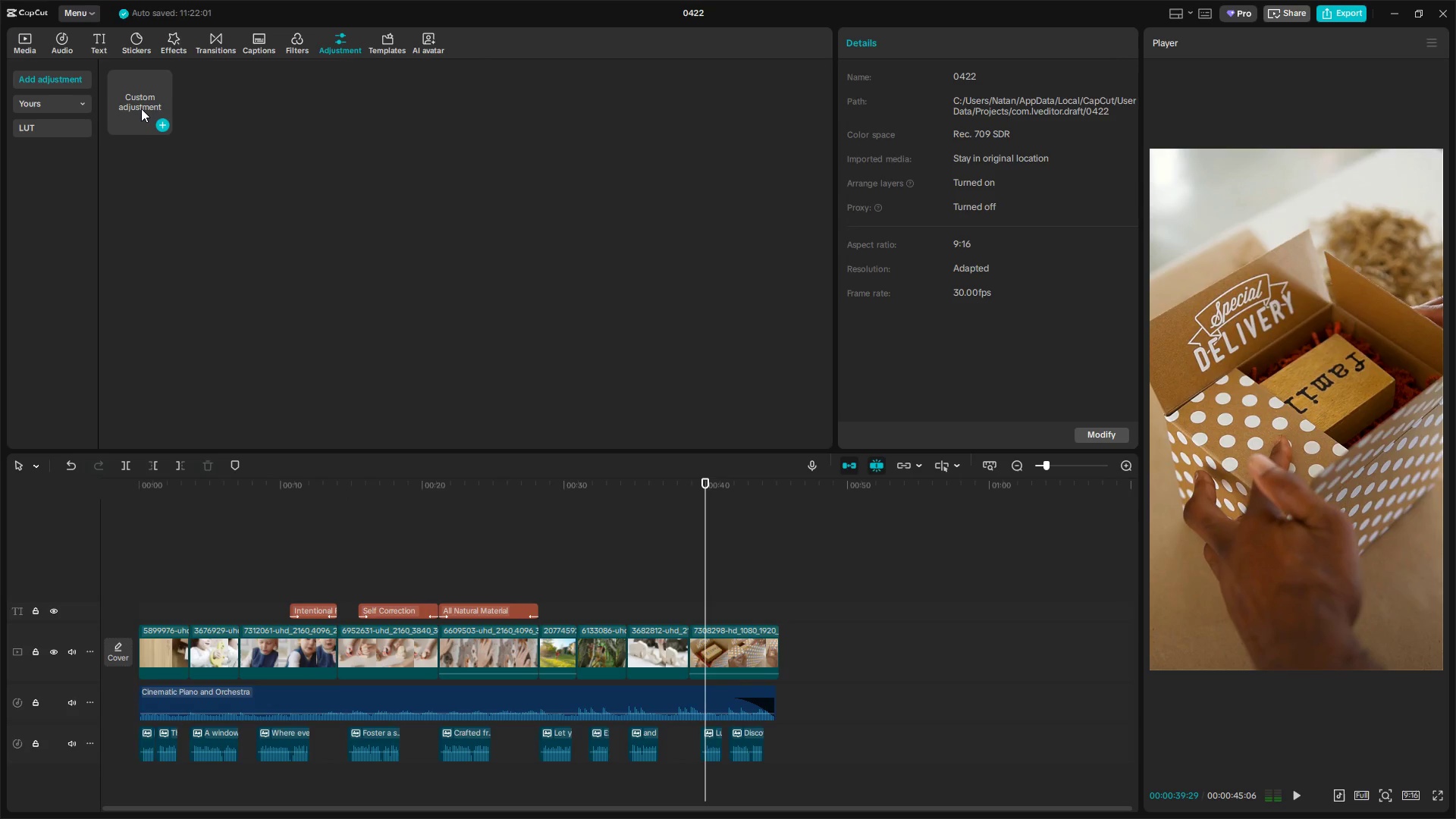 
left_click_drag(start_coordinate=[141, 108], to_coordinate=[158, 126])
 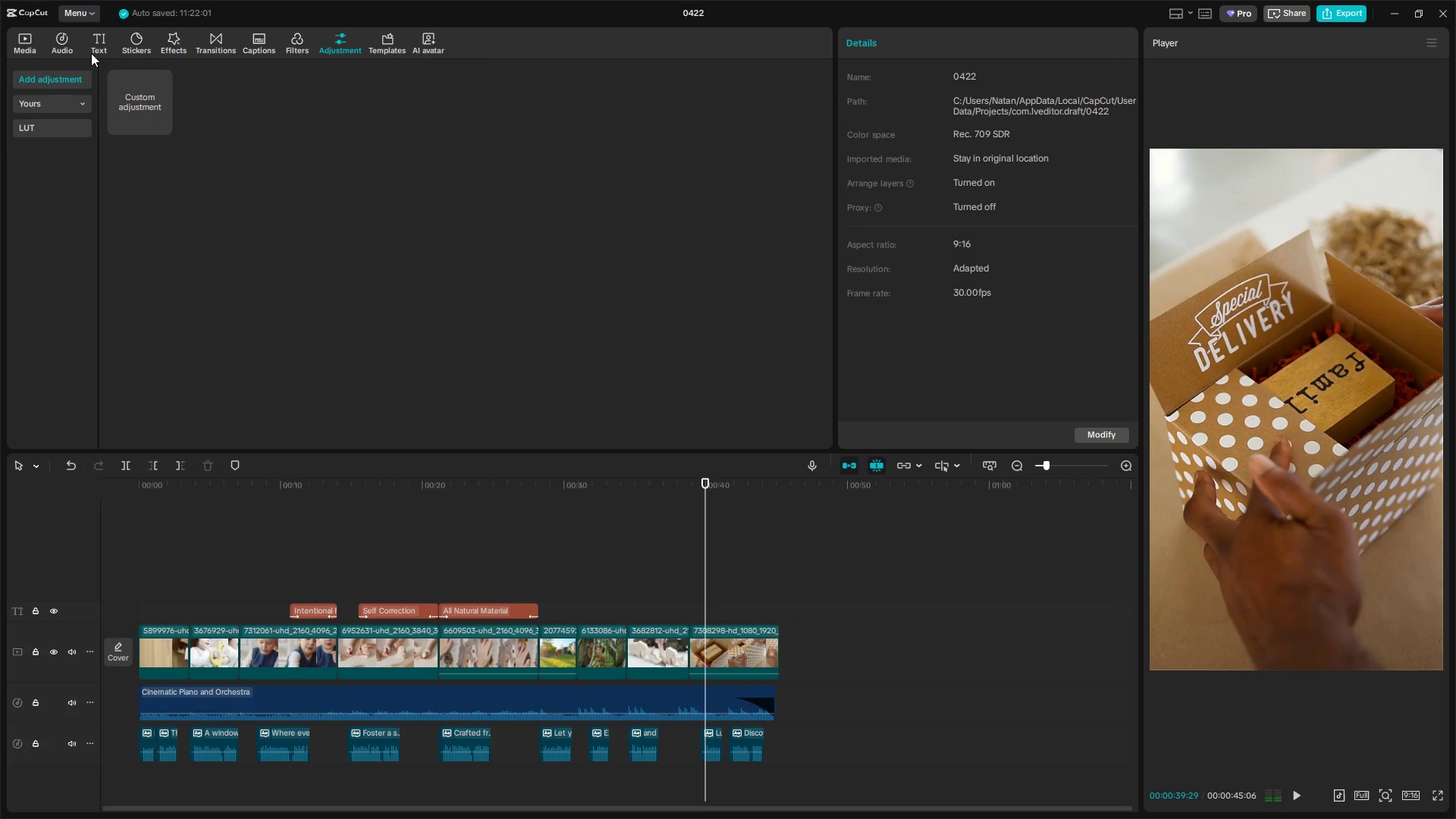 
left_click([109, 37])
 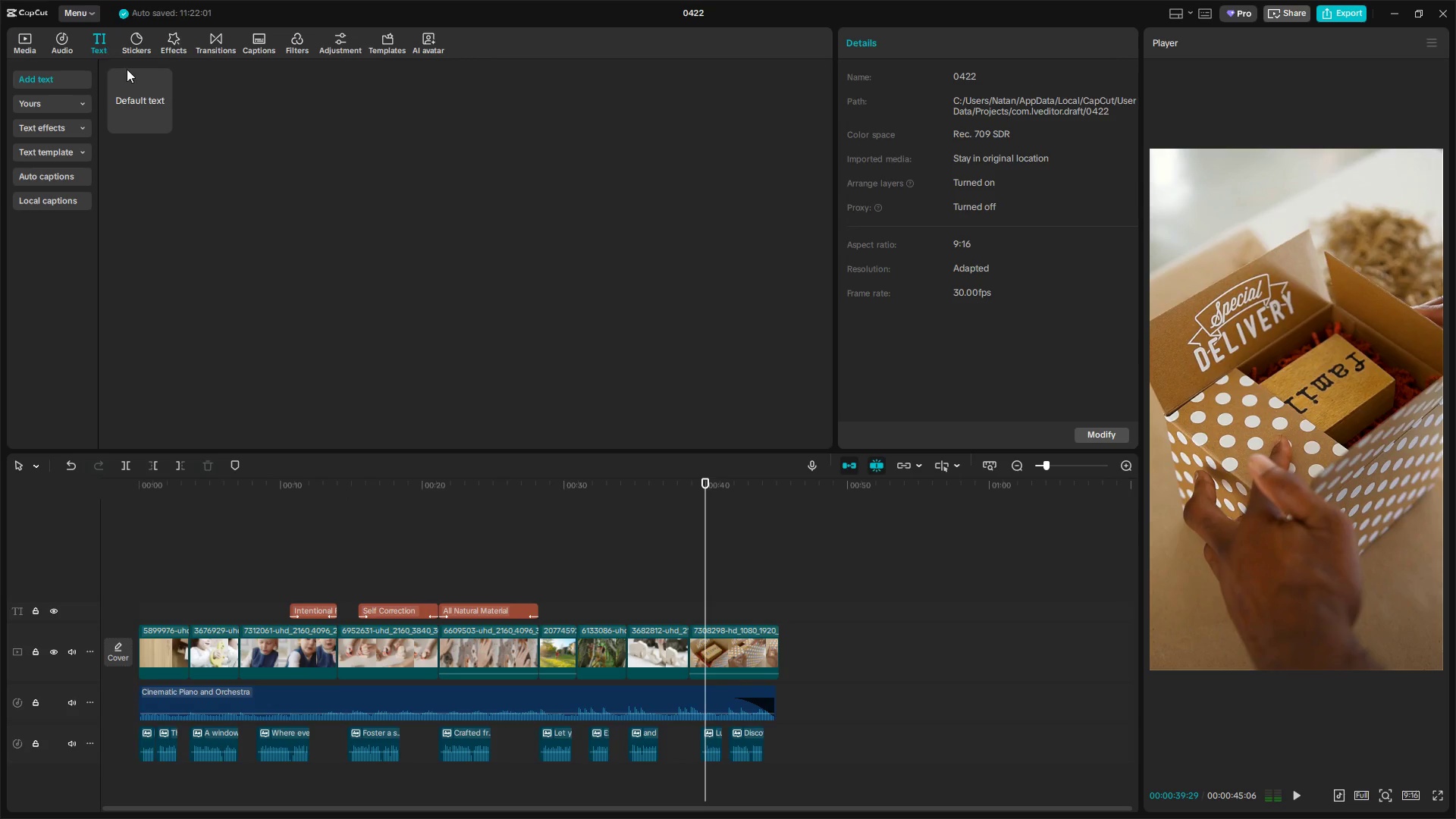 
left_click_drag(start_coordinate=[135, 84], to_coordinate=[706, 613])
 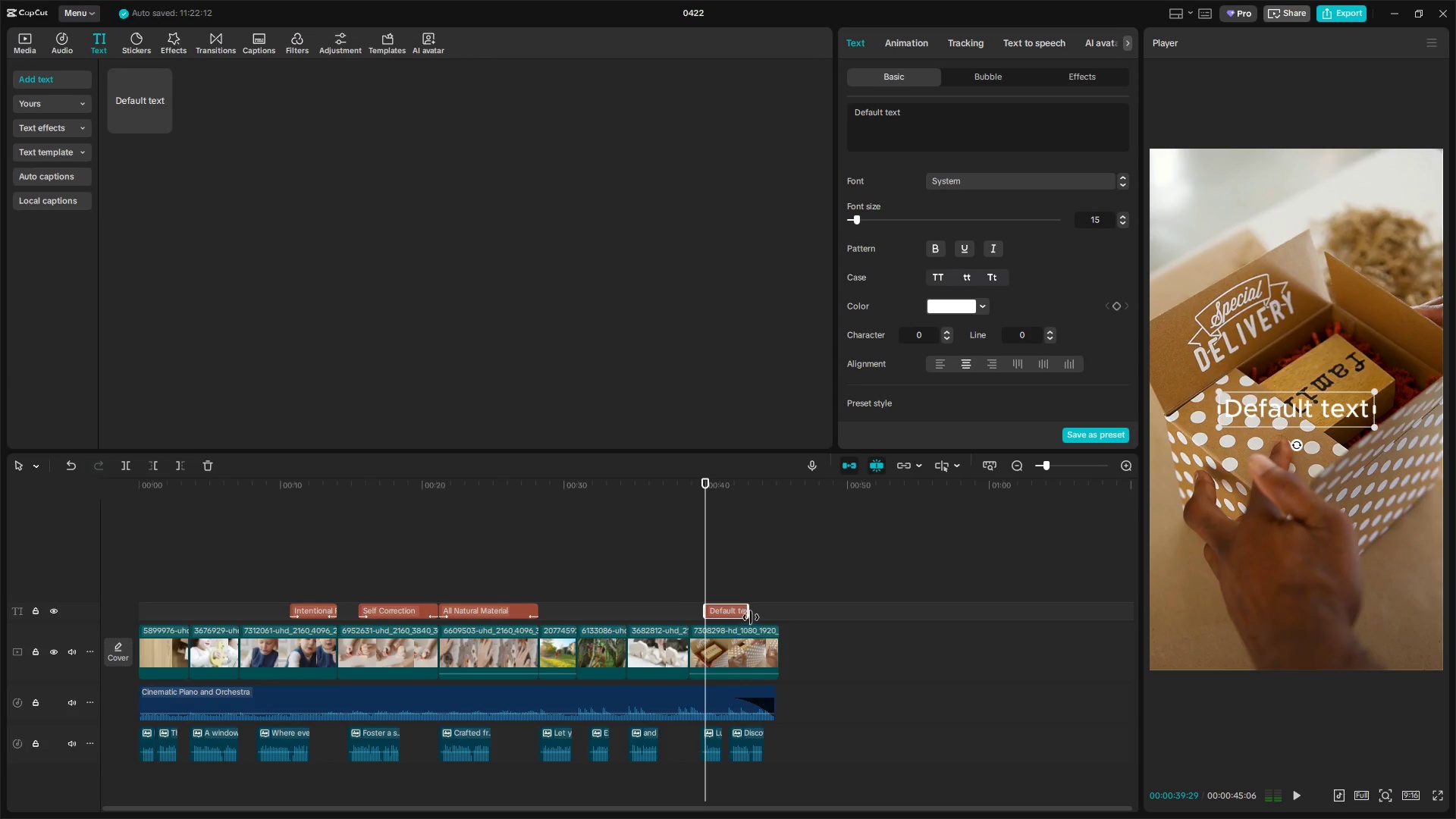 
left_click_drag(start_coordinate=[750, 616], to_coordinate=[778, 620])
 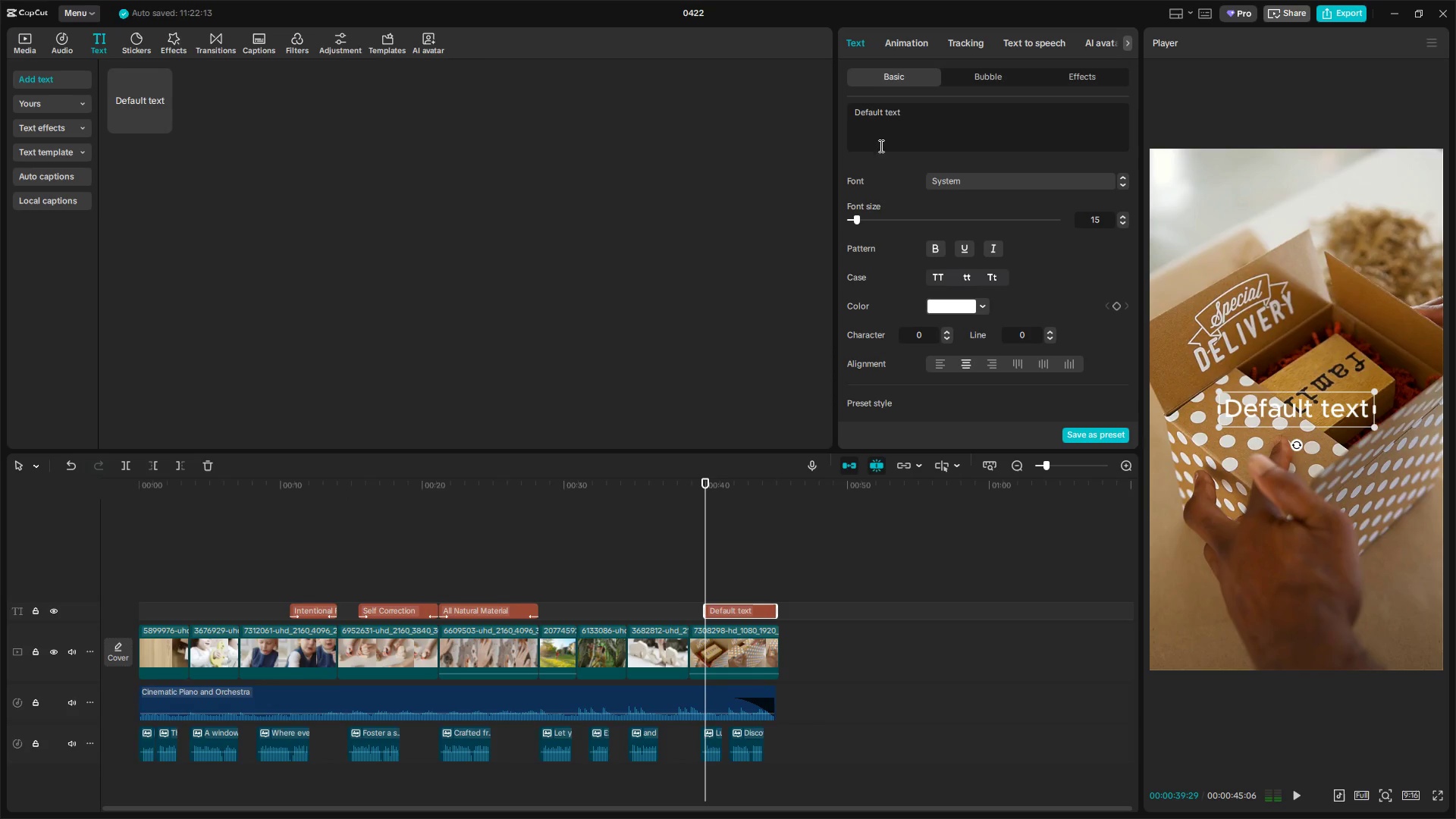 
left_click_drag(start_coordinate=[932, 109], to_coordinate=[808, 111])
 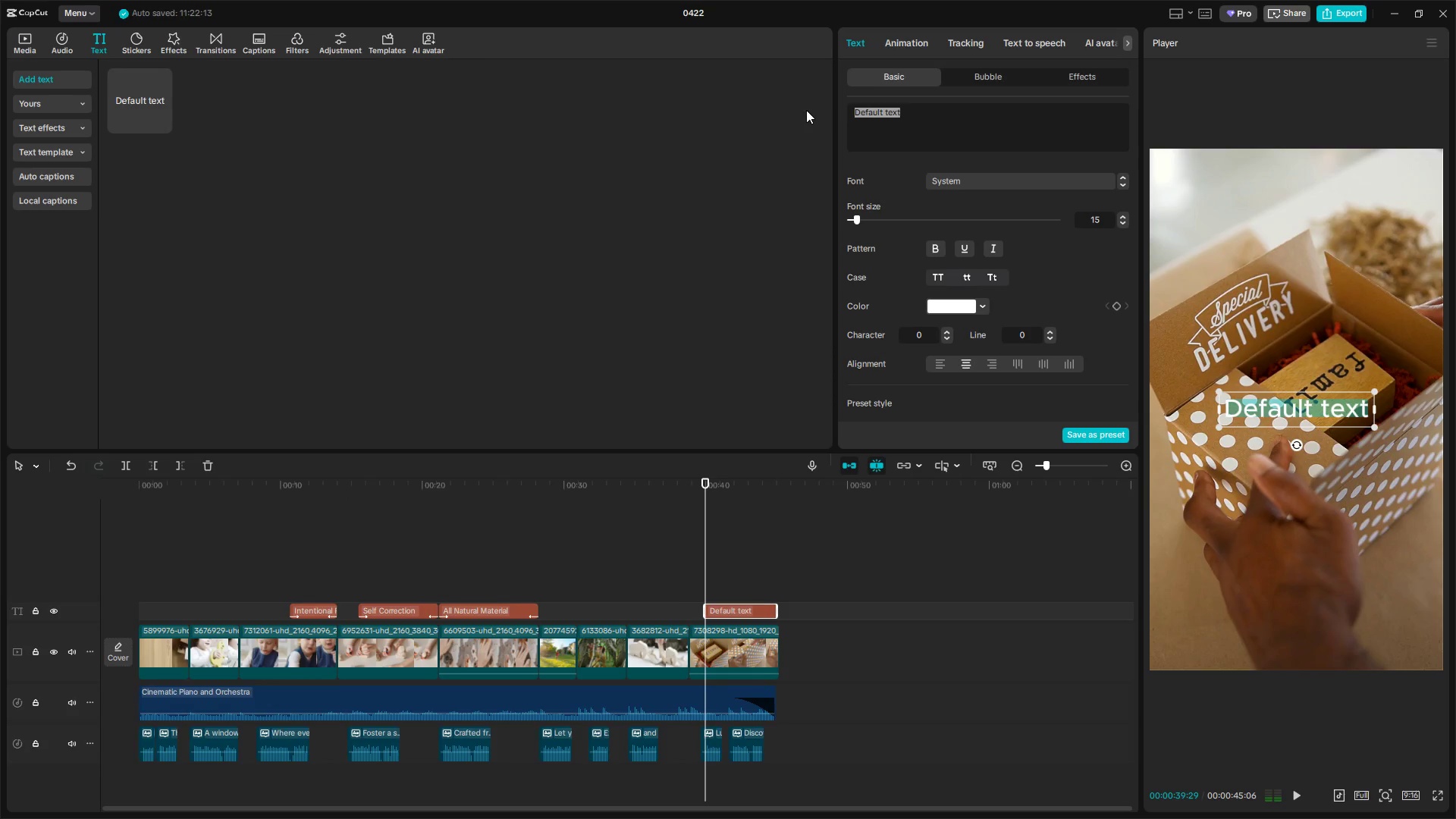 
type(Lumina Montess)
 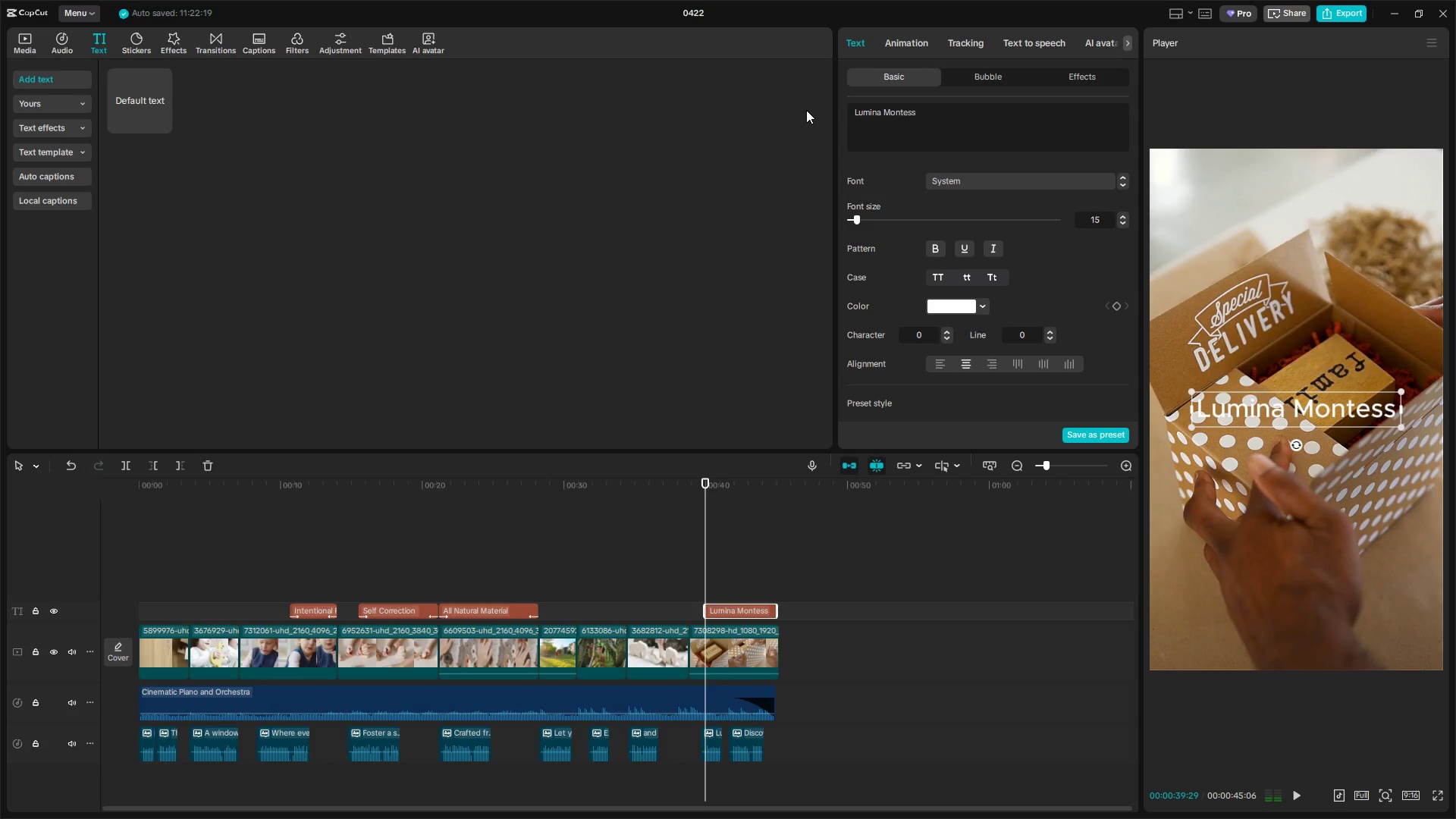 
key(Alt+AltLeft)
 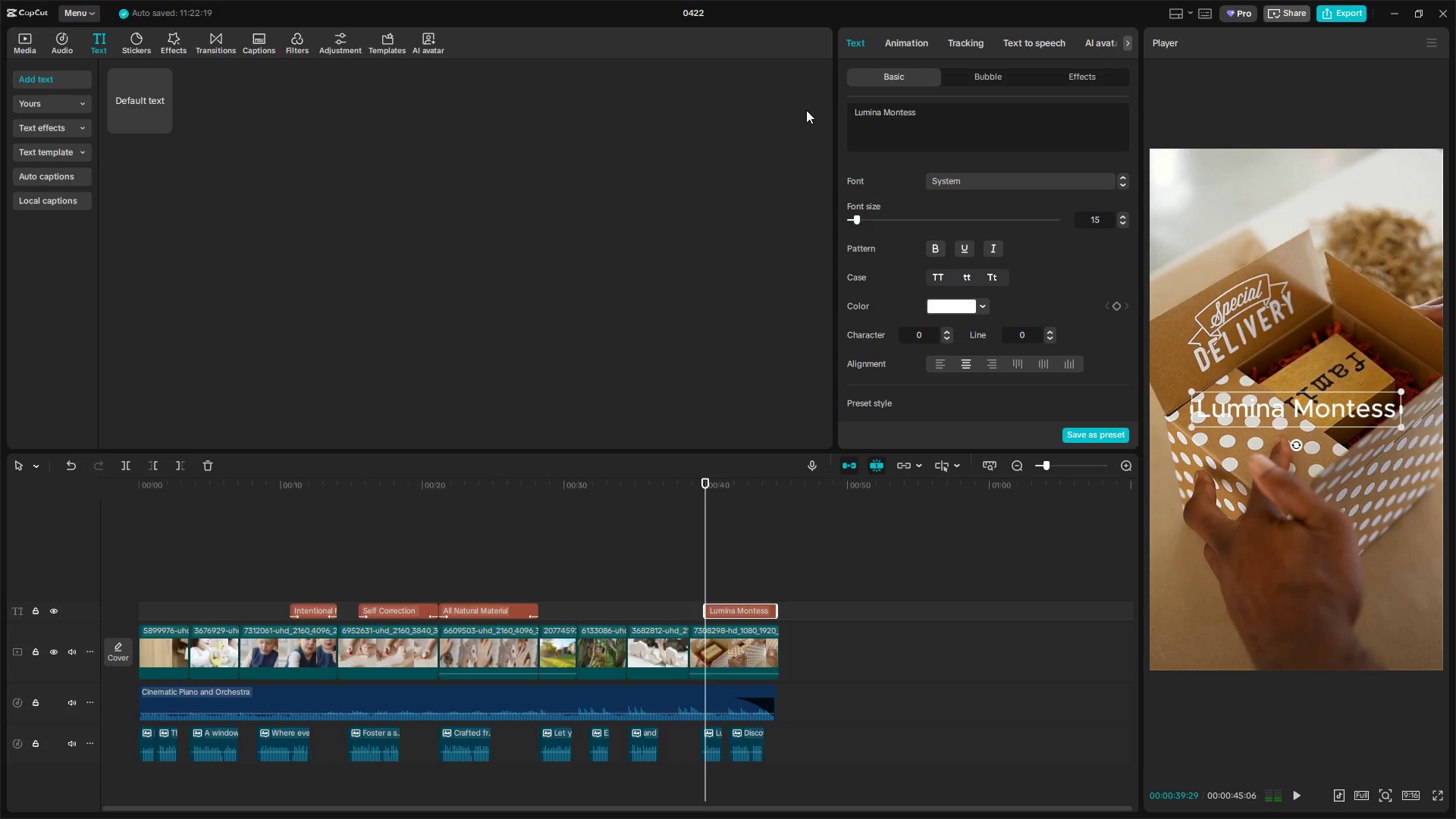 
key(Alt+Tab)